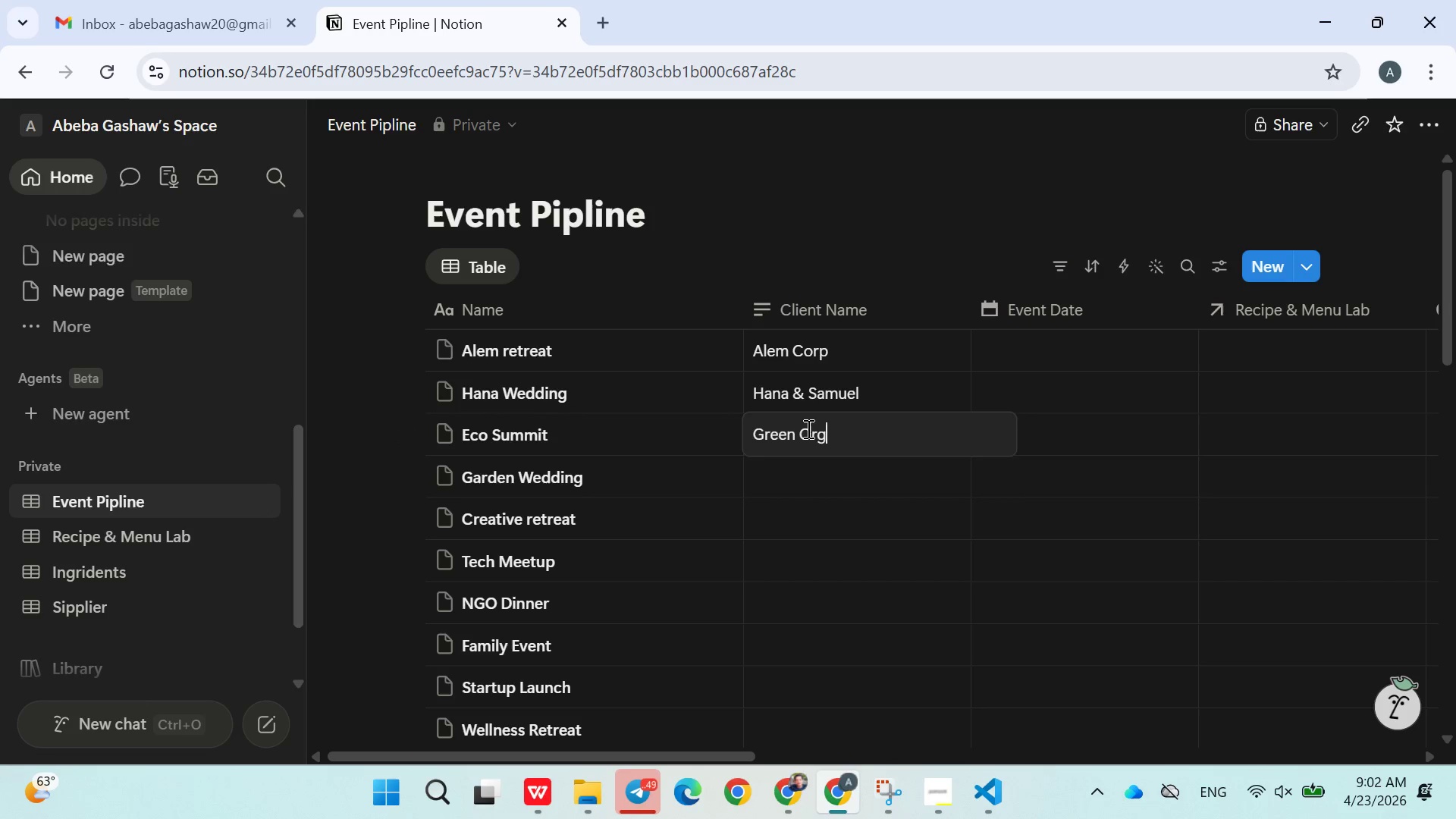 
key(Enter)
 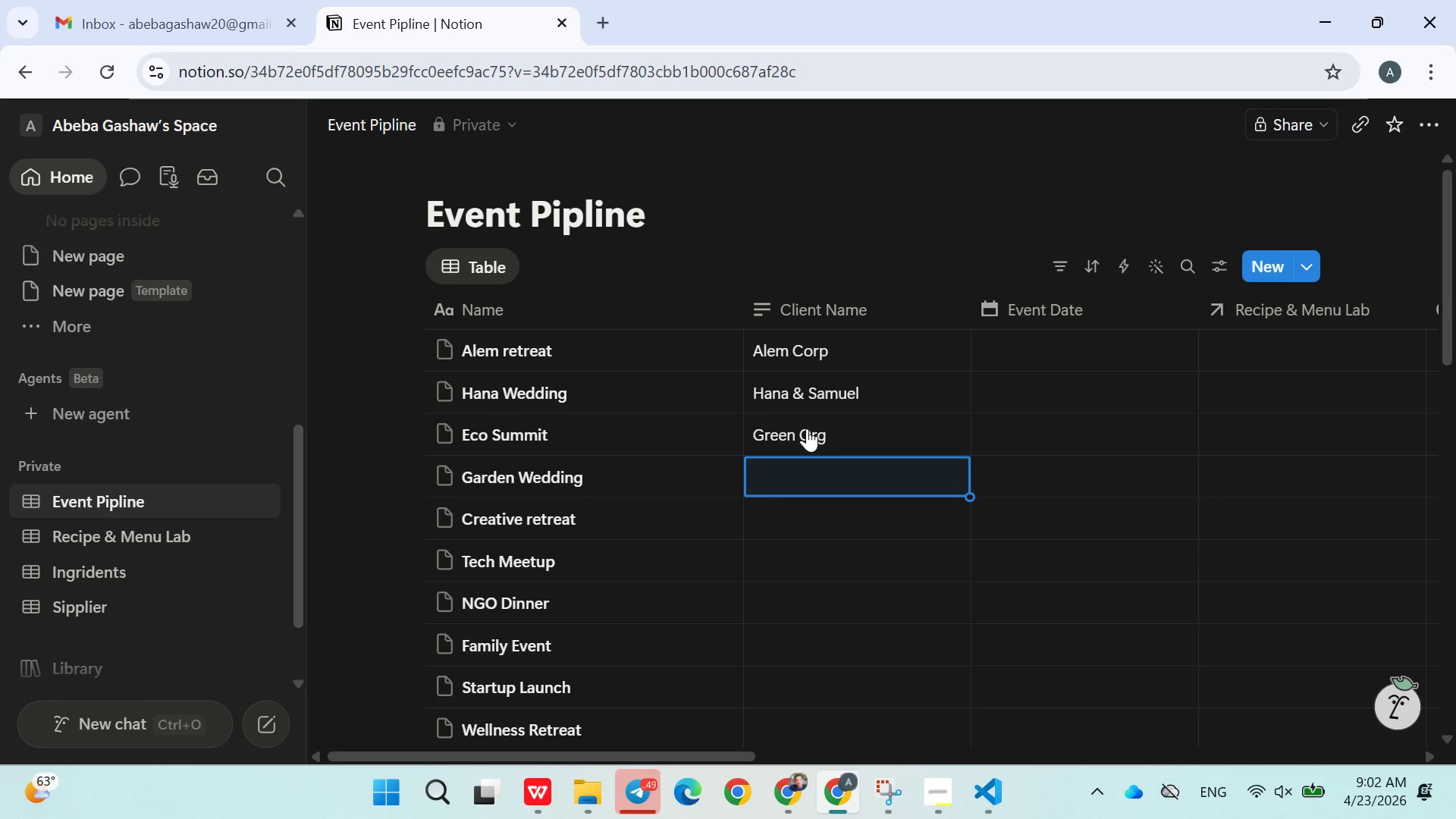 
type(Private)
 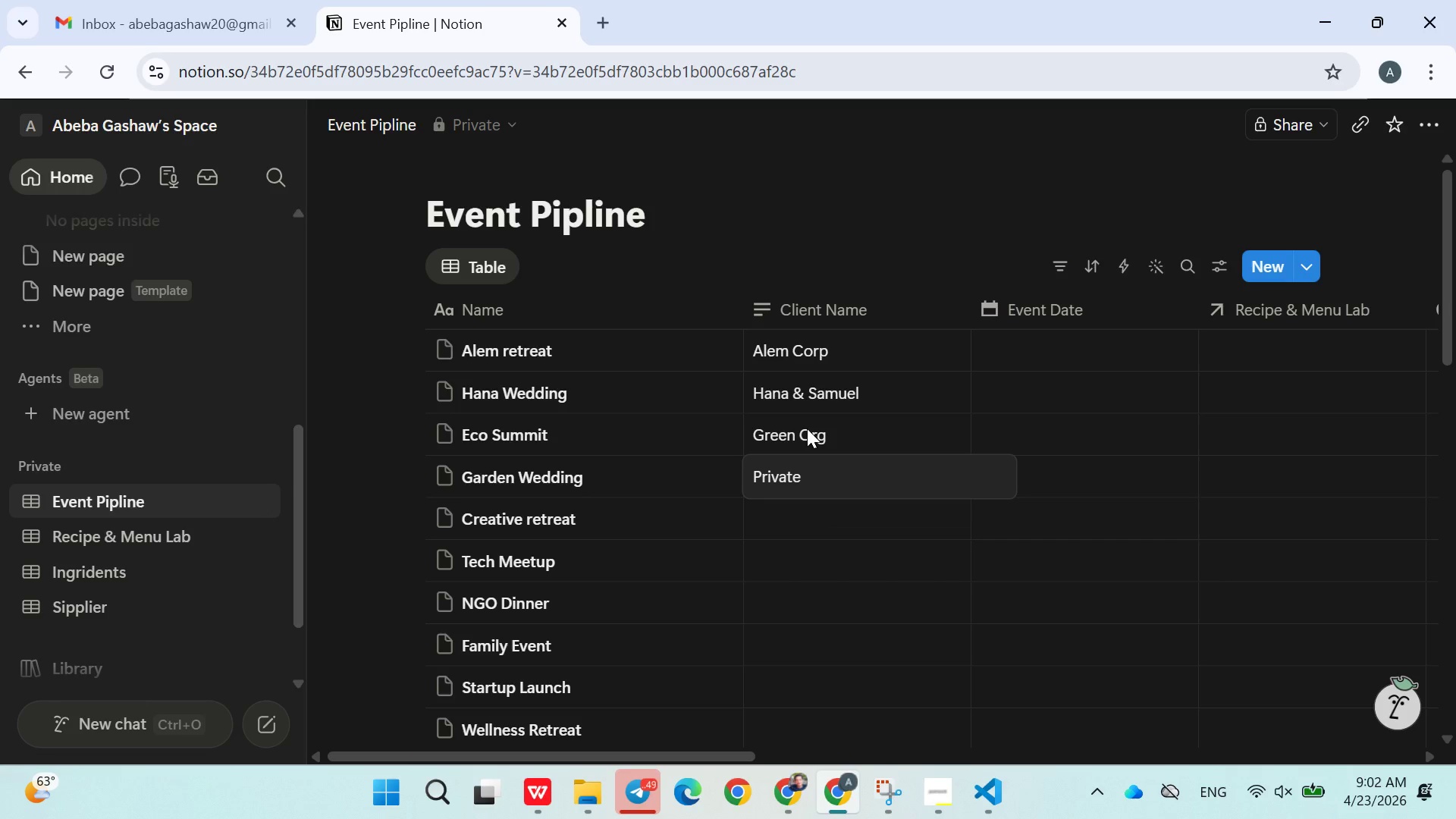 
key(Enter)
 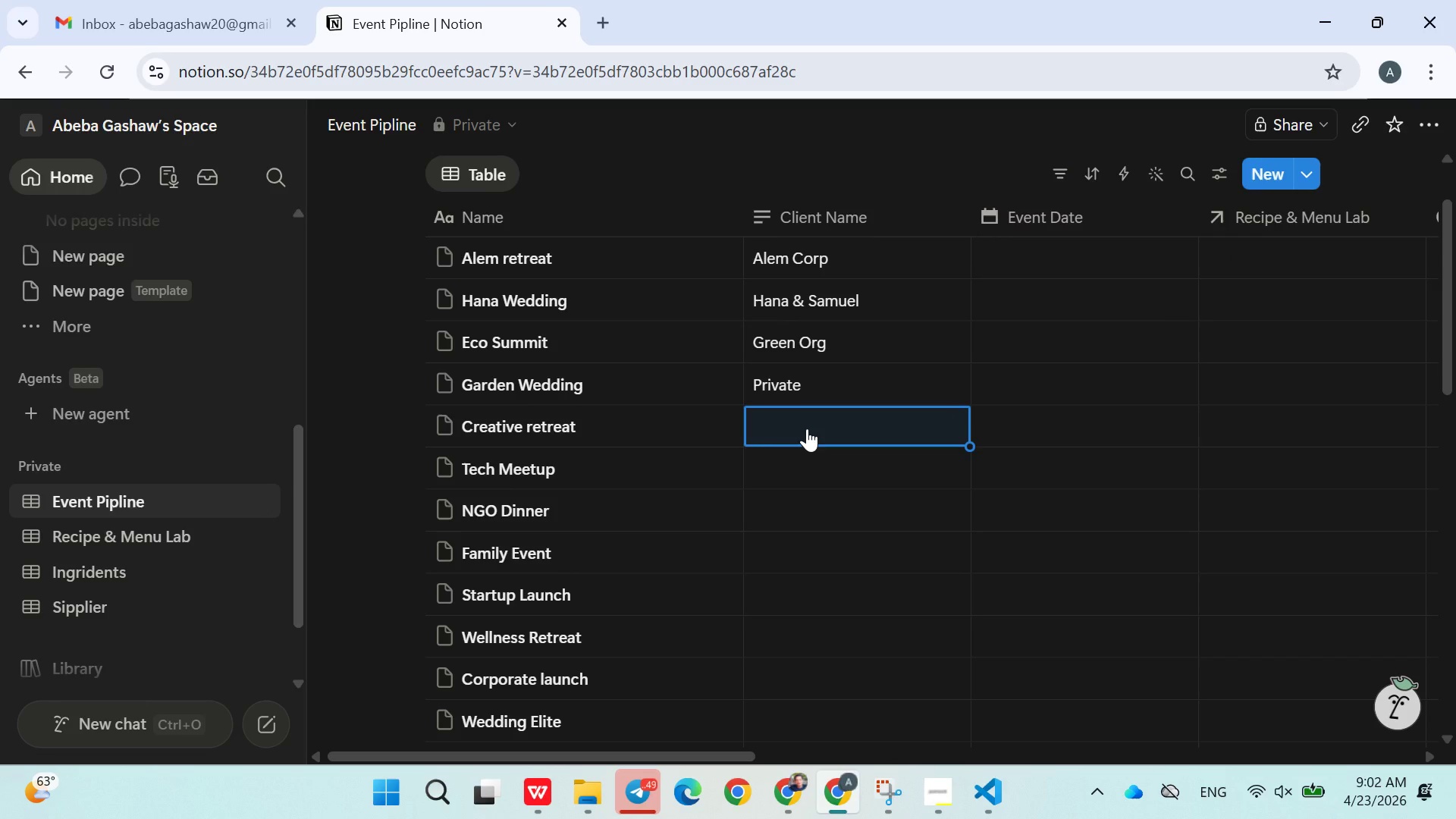 
type(Artisits hub)
 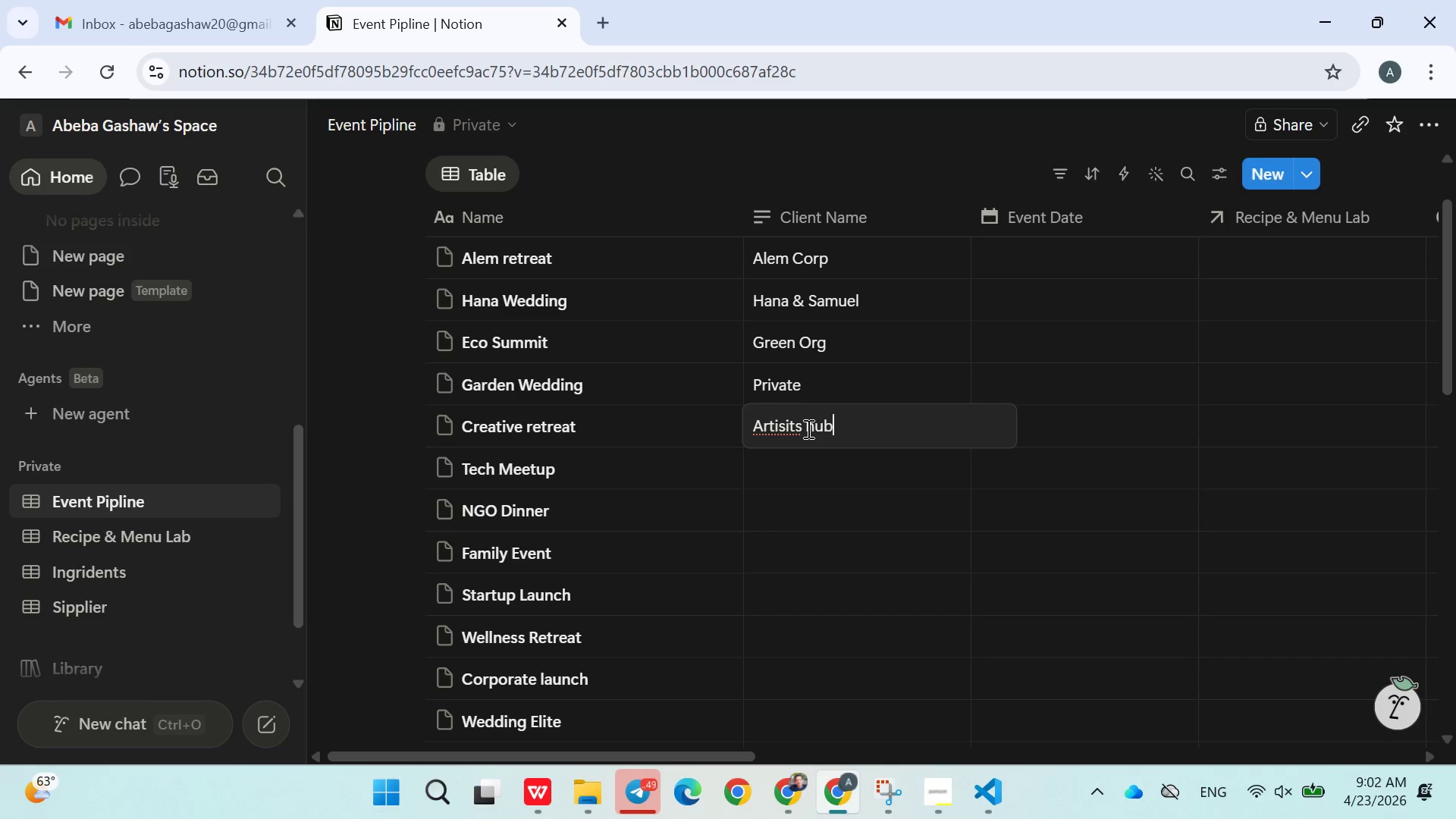 
key(Enter)
 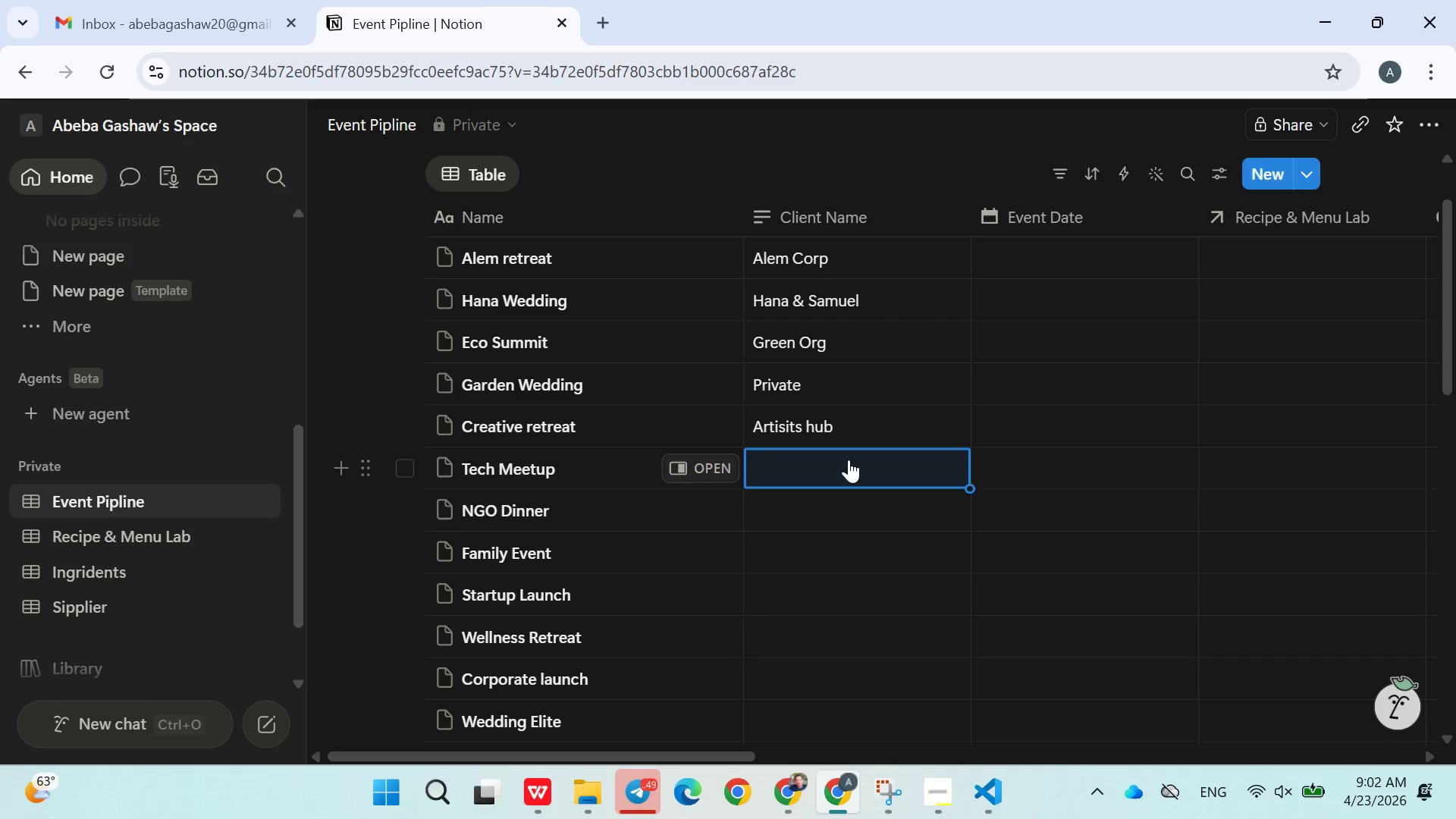 
double_click([846, 435])
 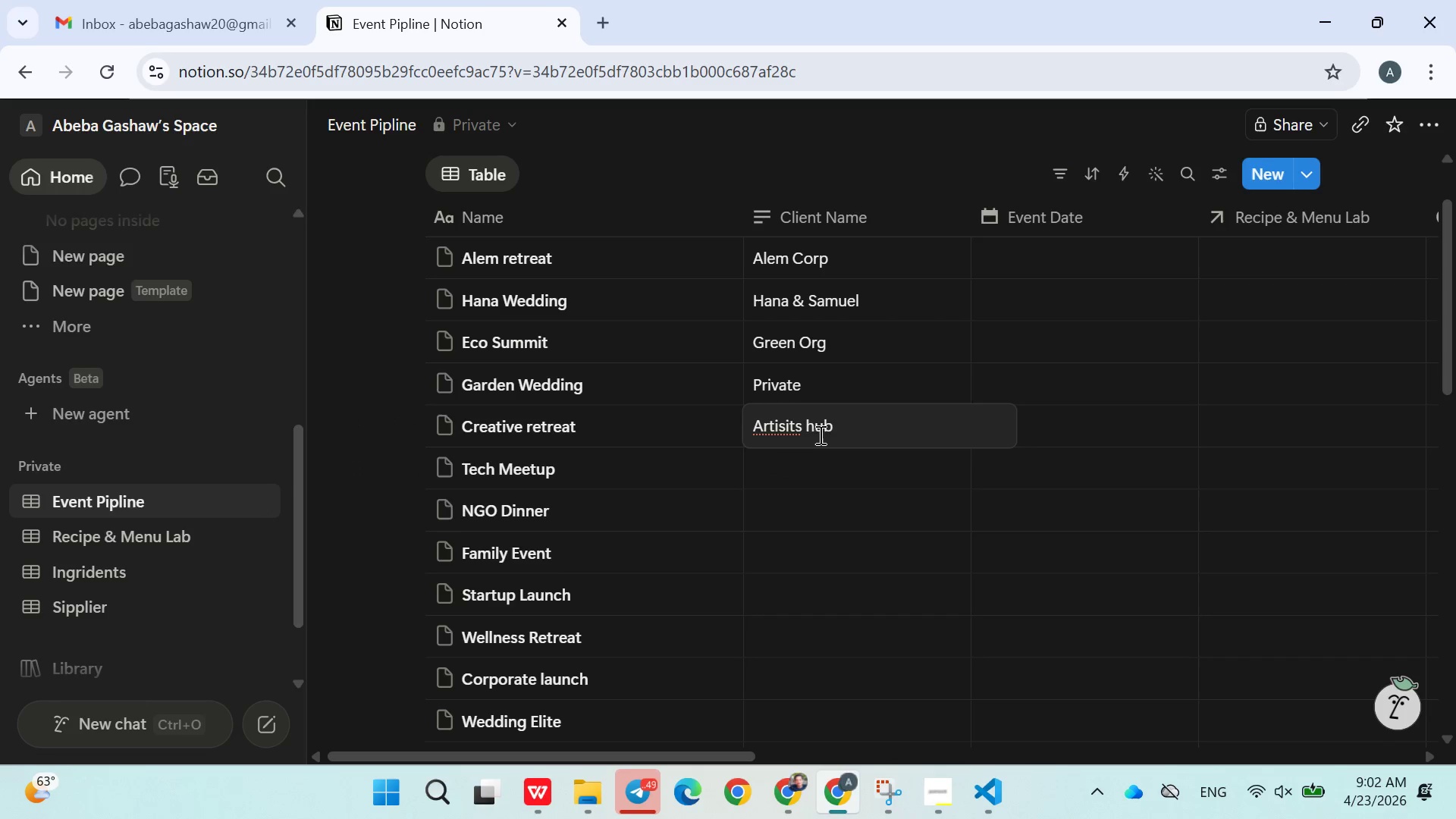 
left_click([816, 432])
 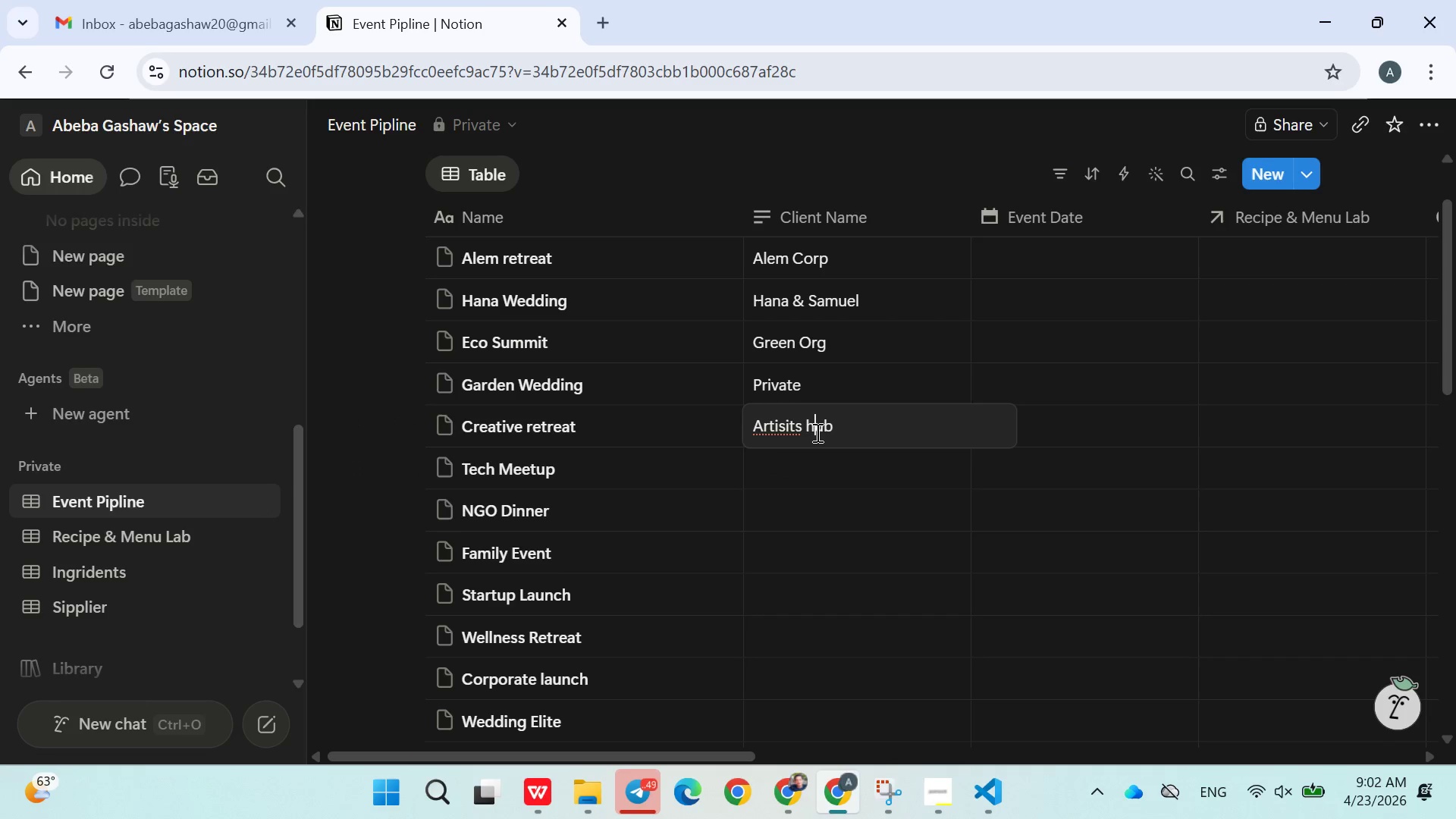 
key(Backspace)
 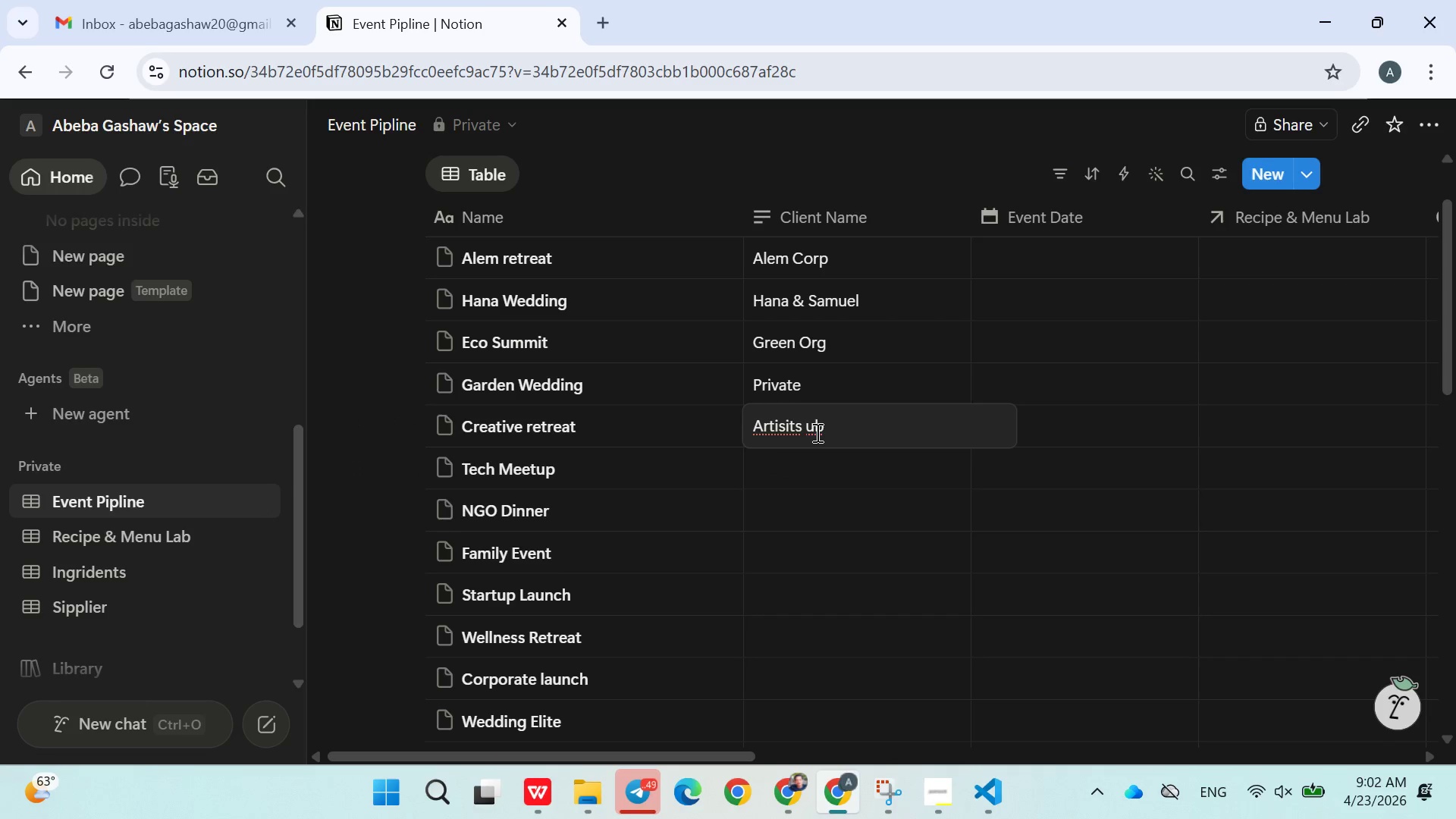 
key(Shift+ShiftLeft)
 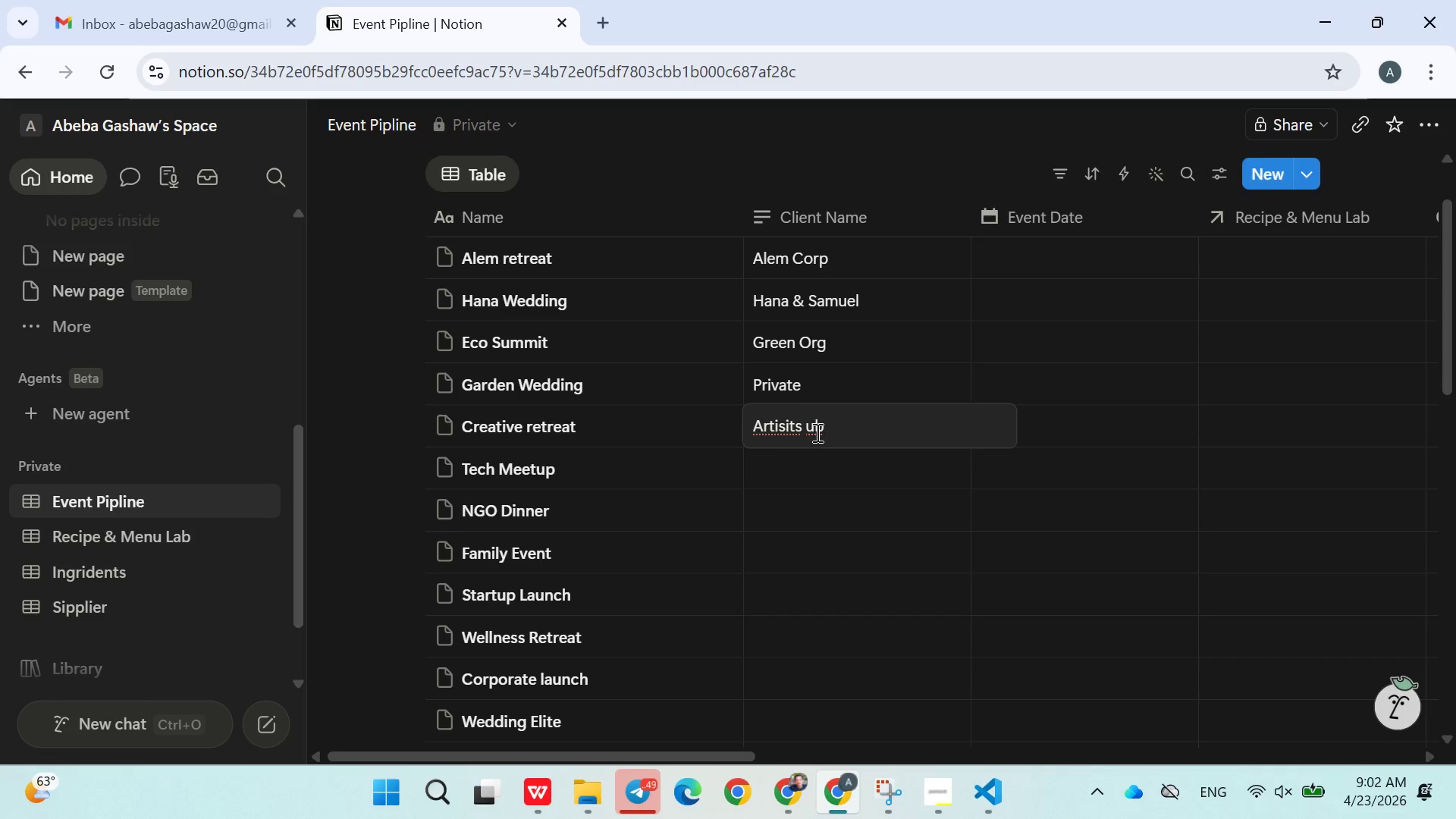 
key(Shift+H)
 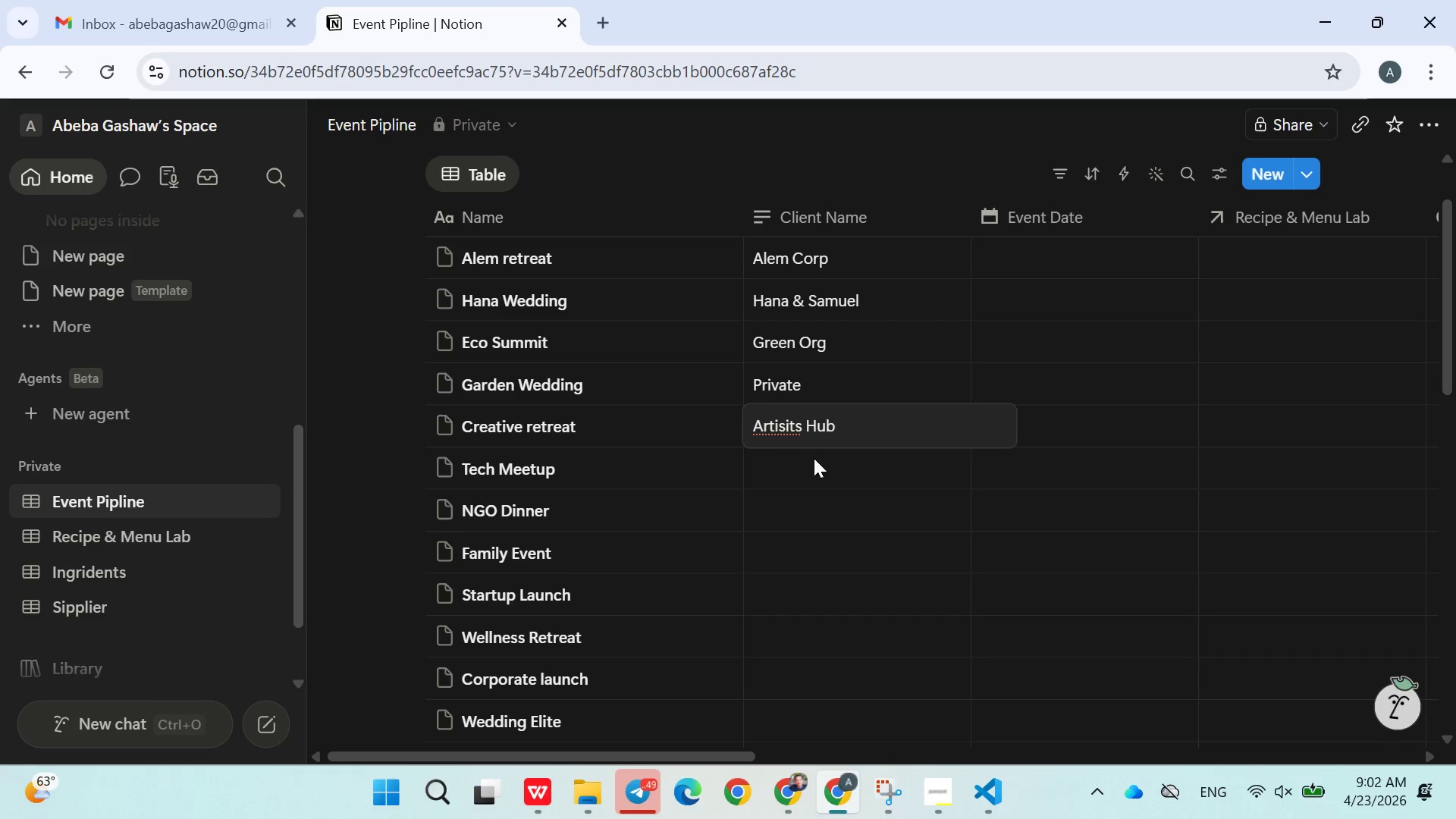 
left_click([811, 466])
 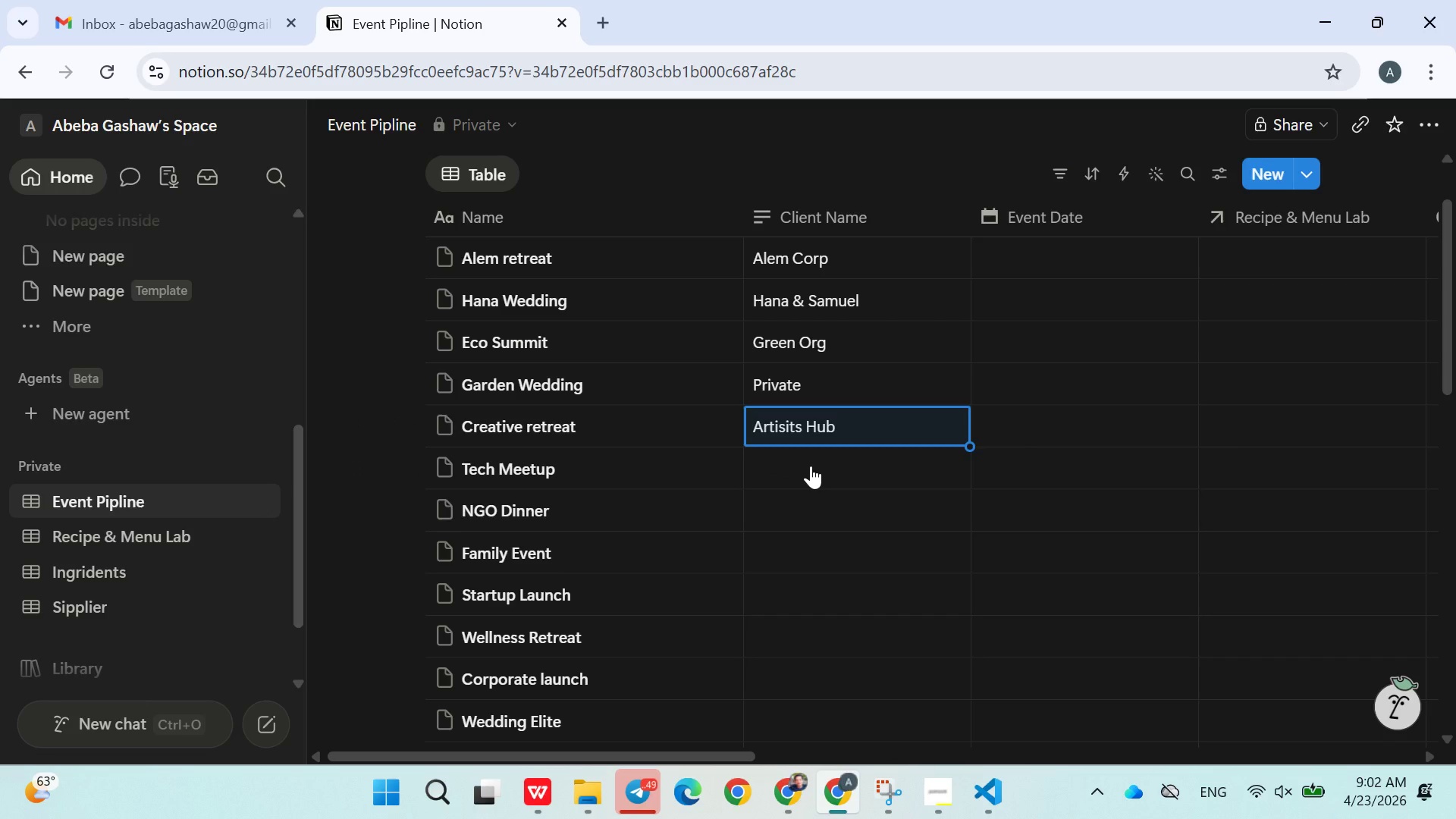 
left_click([811, 466])
 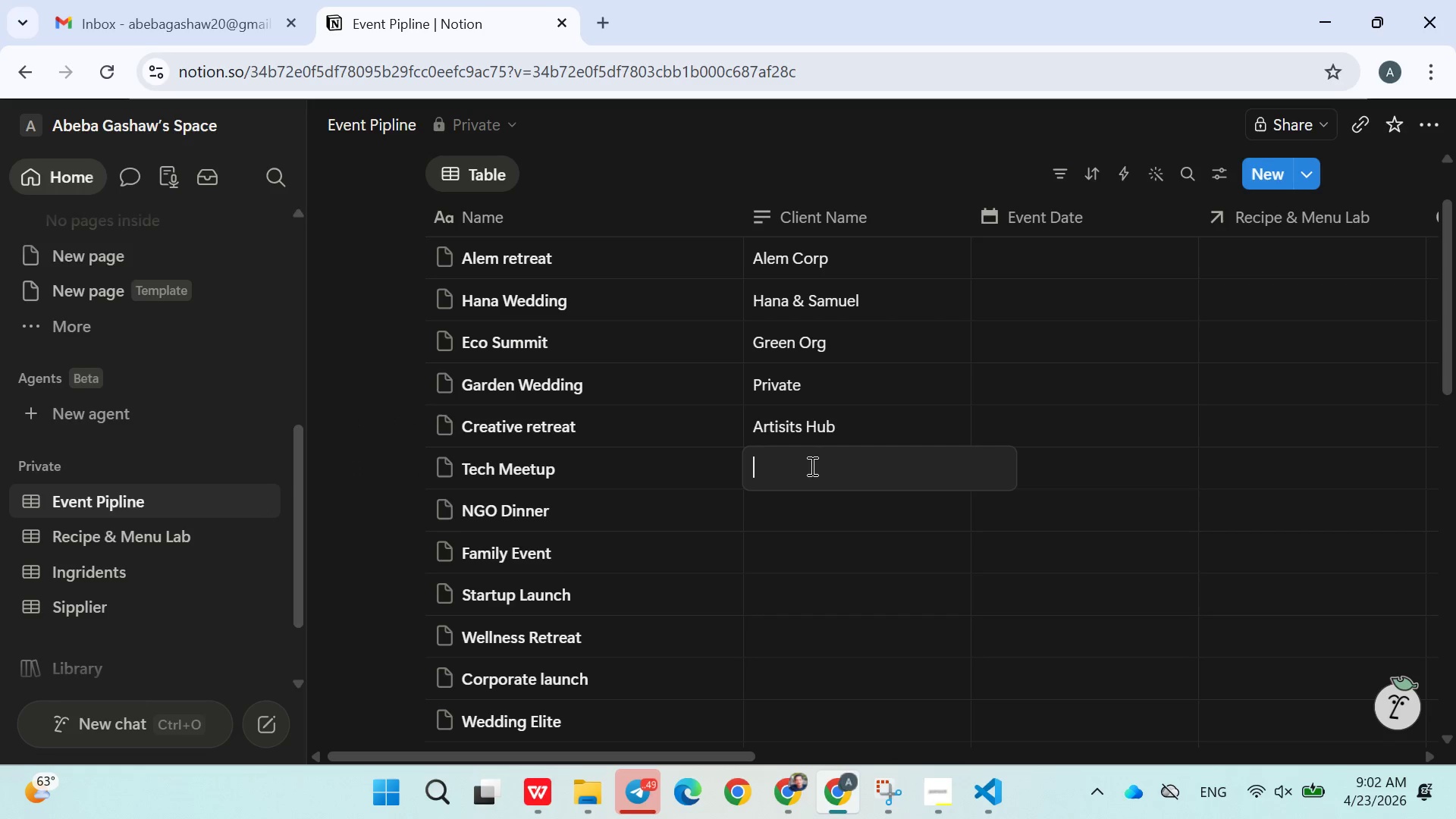 
type(tech Co)
 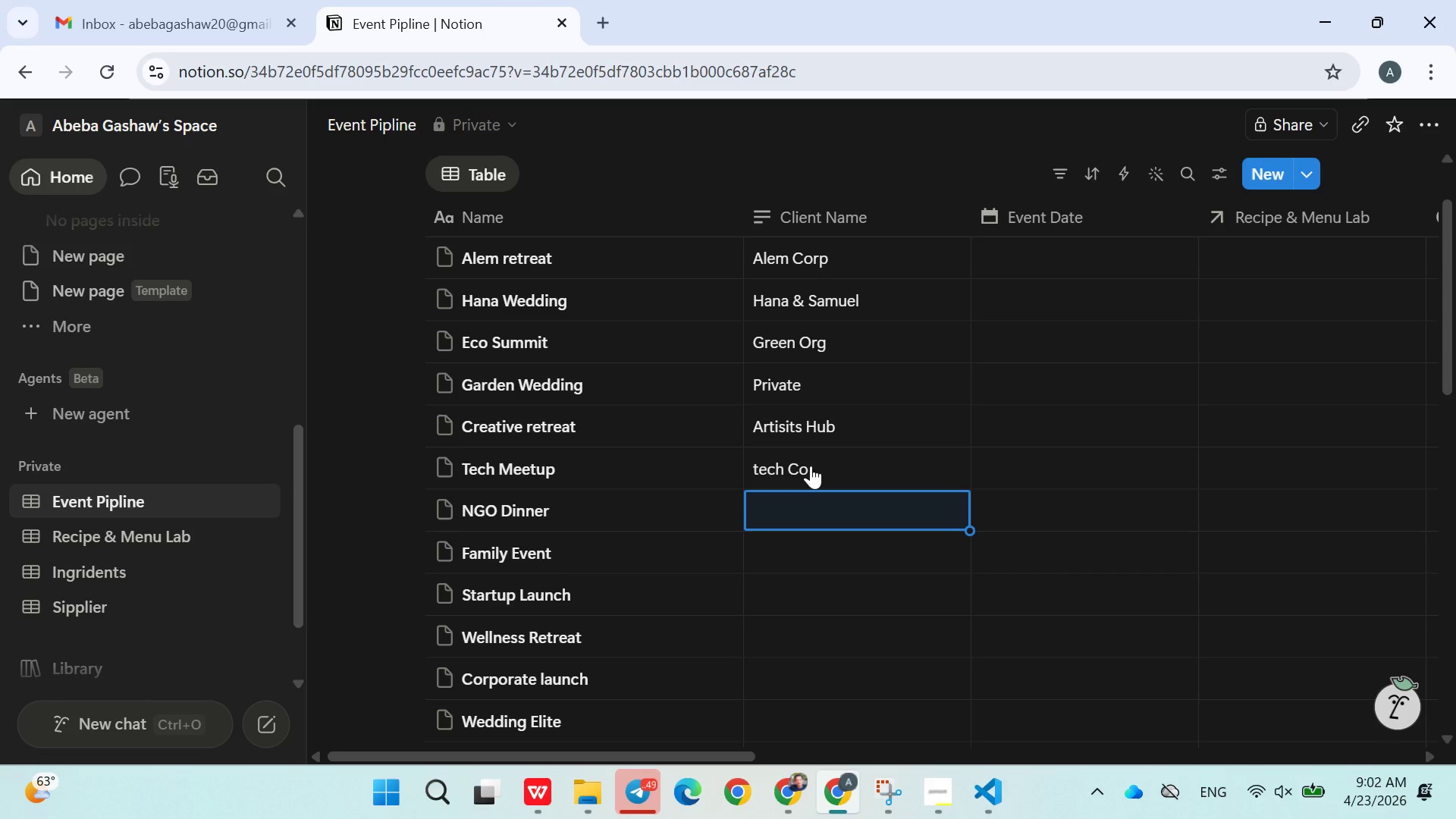 
 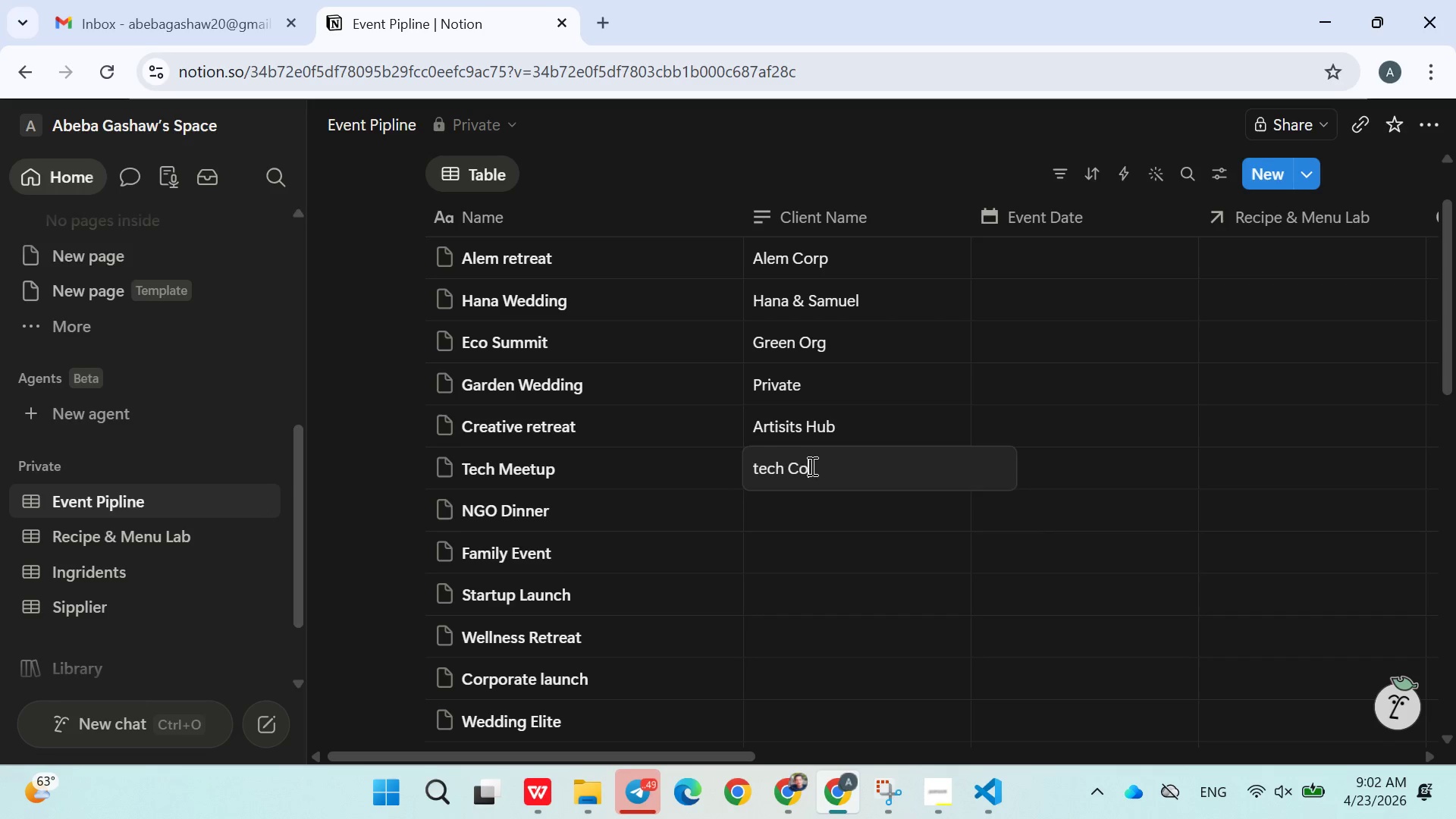 
key(Enter)
 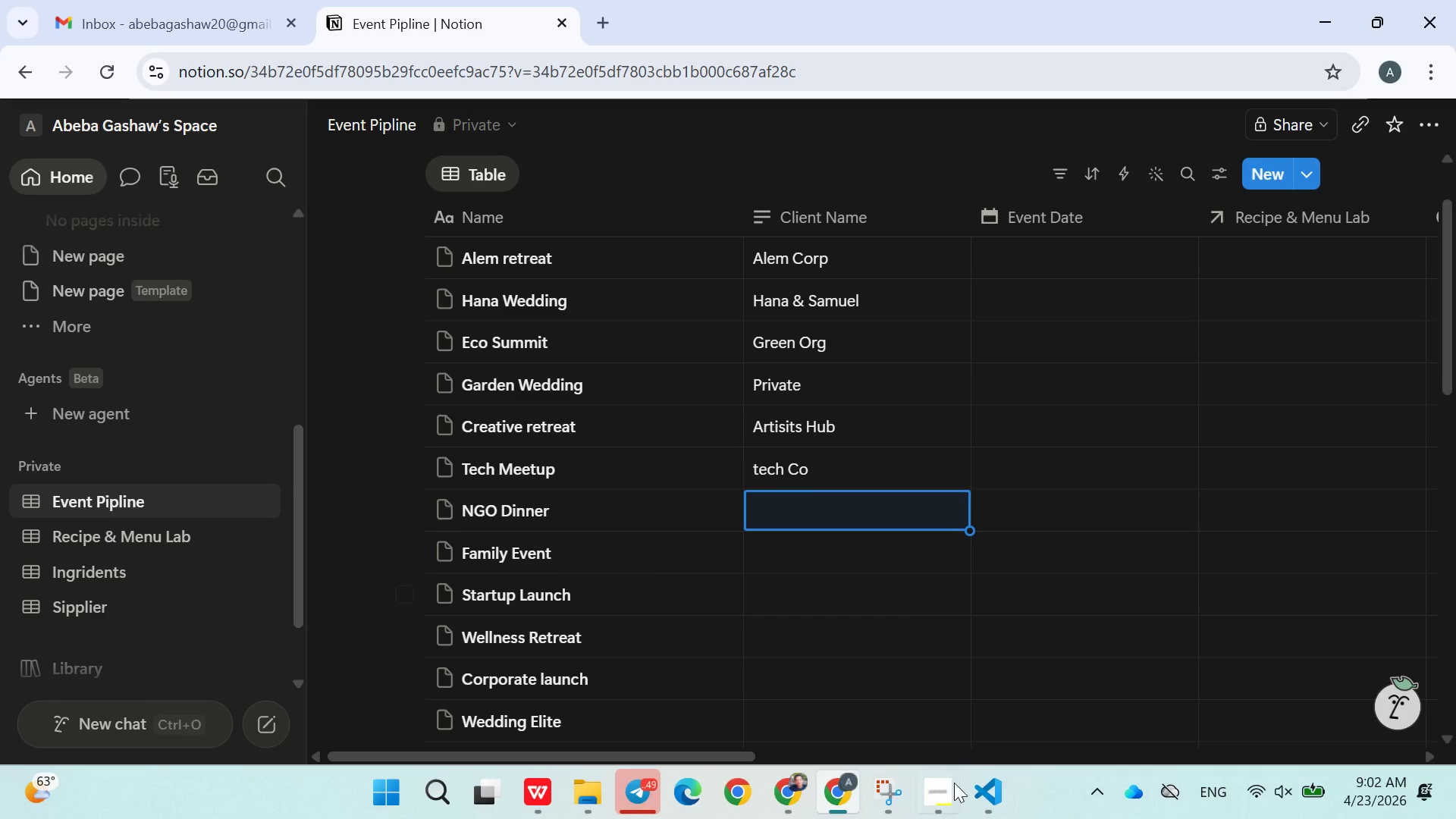 
left_click([954, 790])